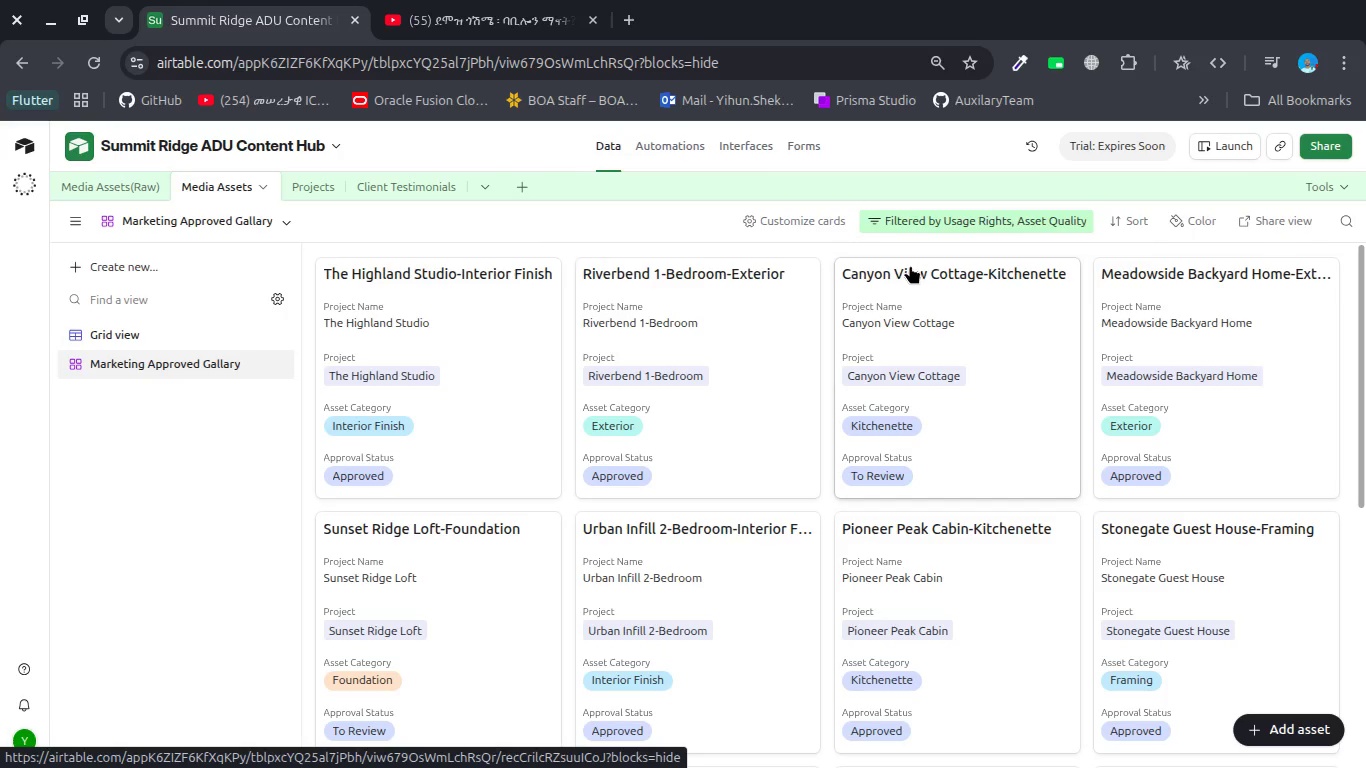 
left_click([890, 207])
 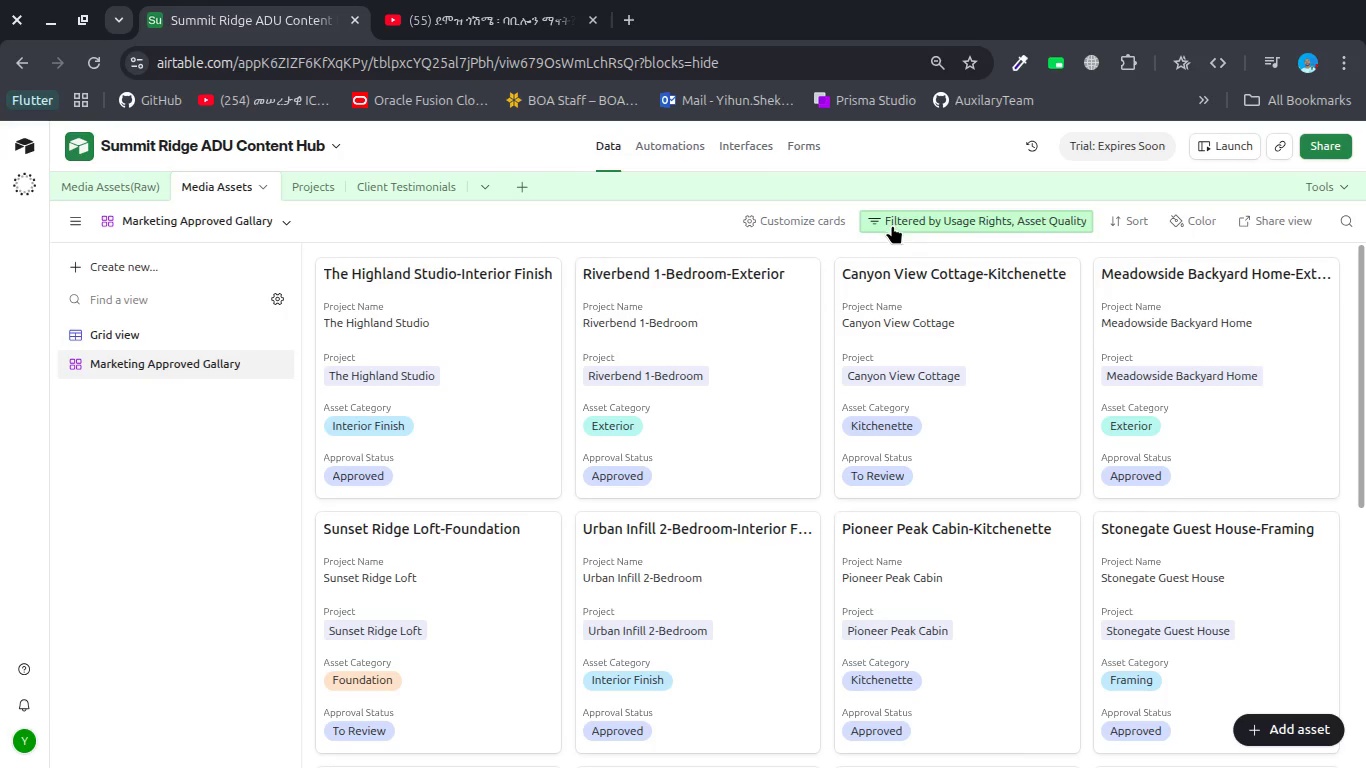 
left_click([893, 226])
 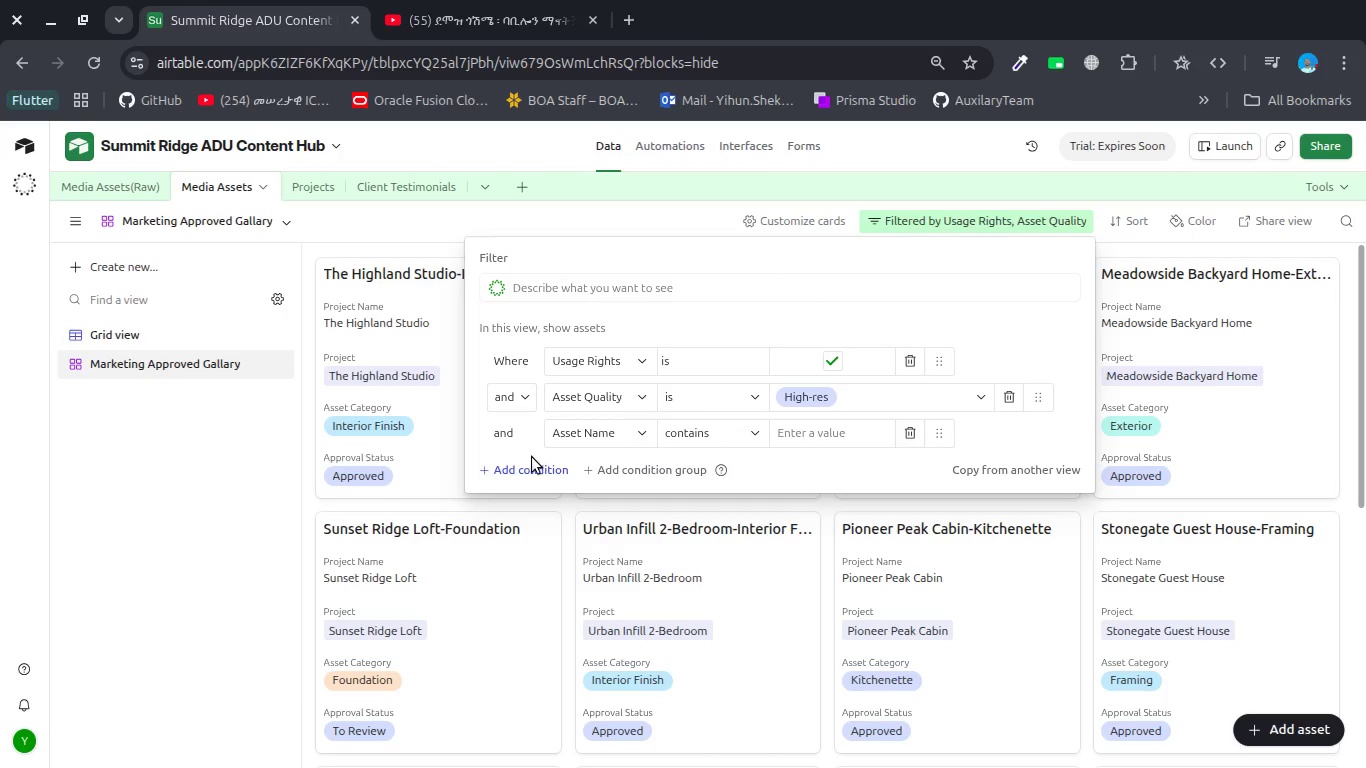 
left_click([527, 468])
 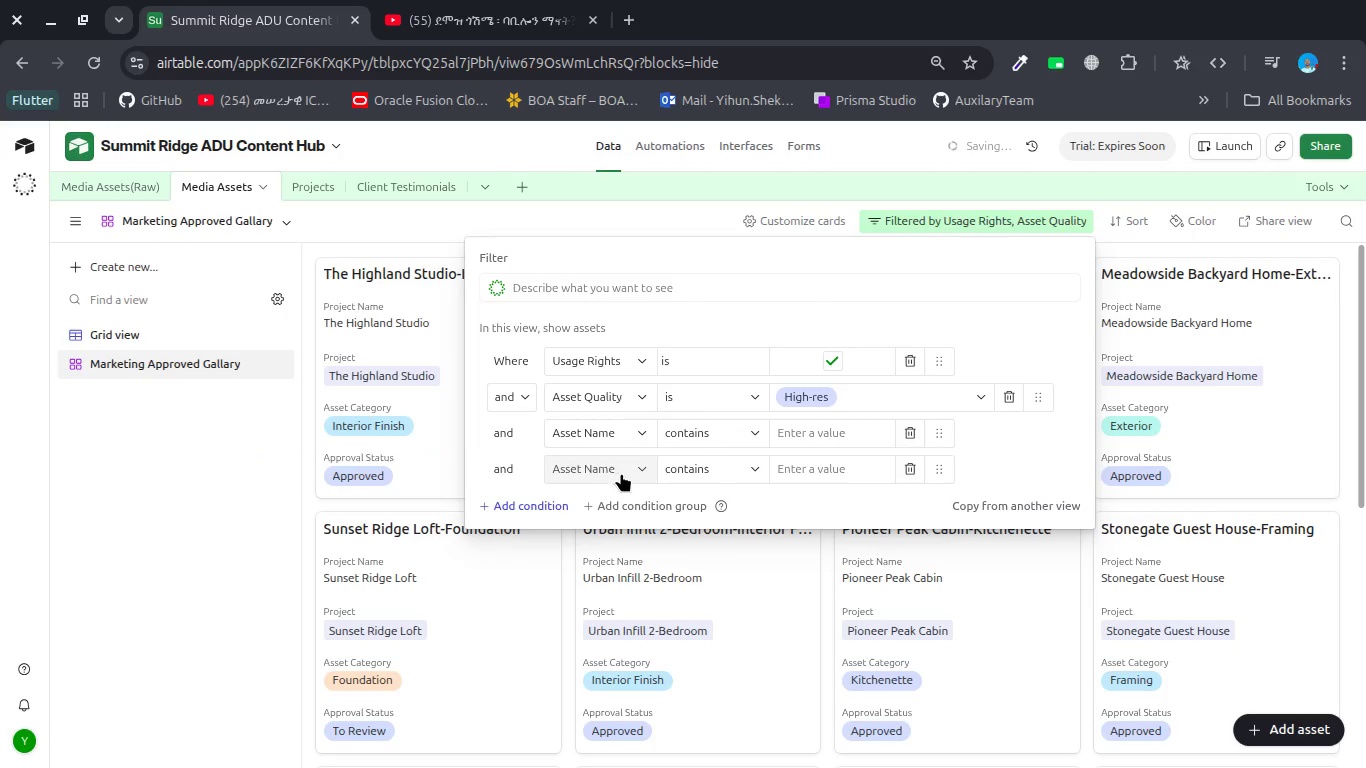 
left_click([623, 473])
 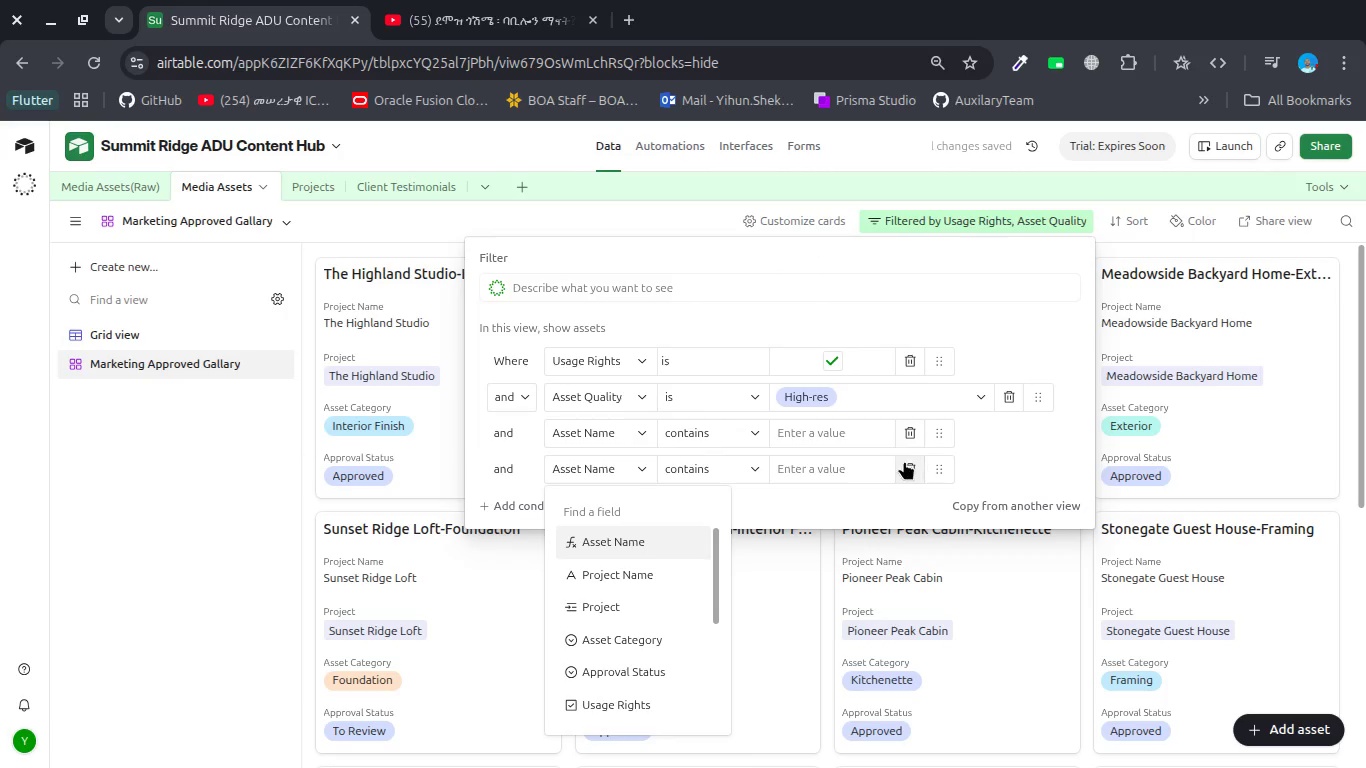 
left_click([915, 472])
 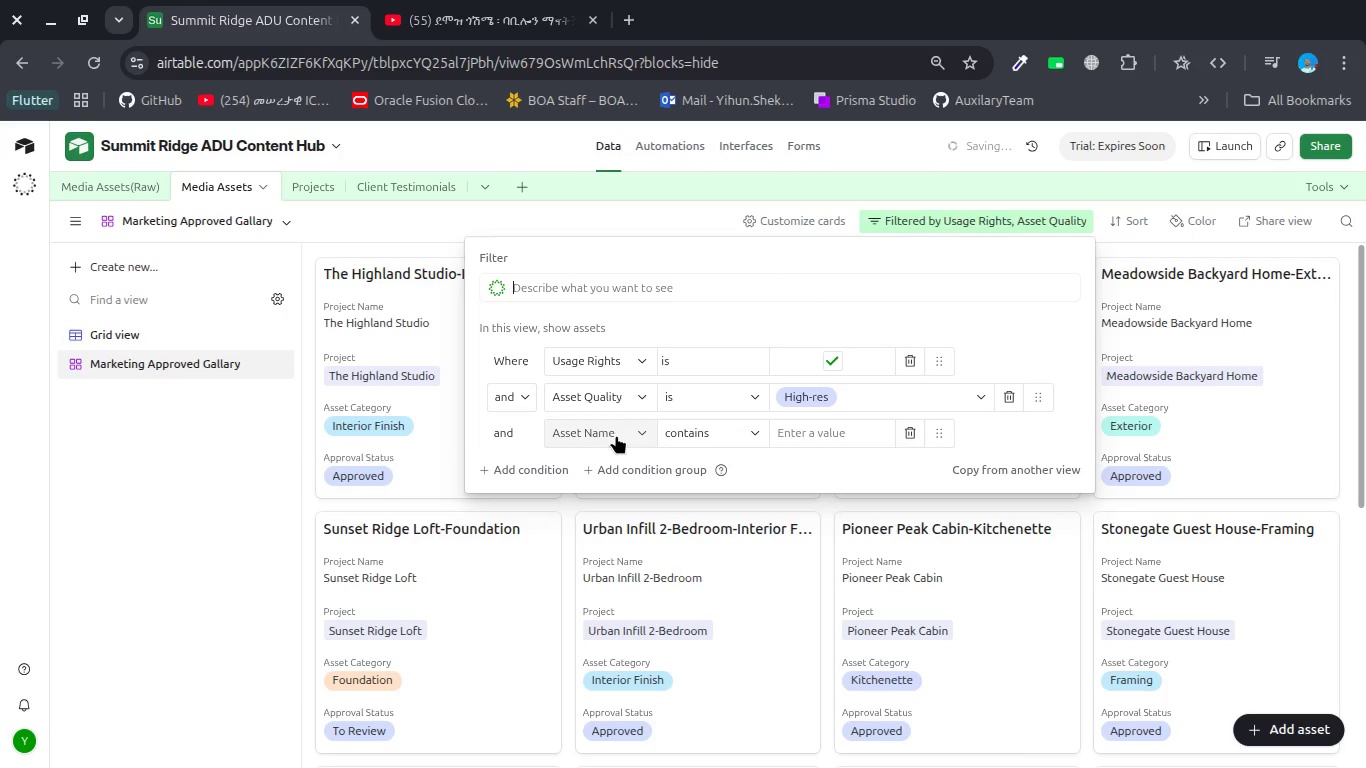 
left_click([614, 435])
 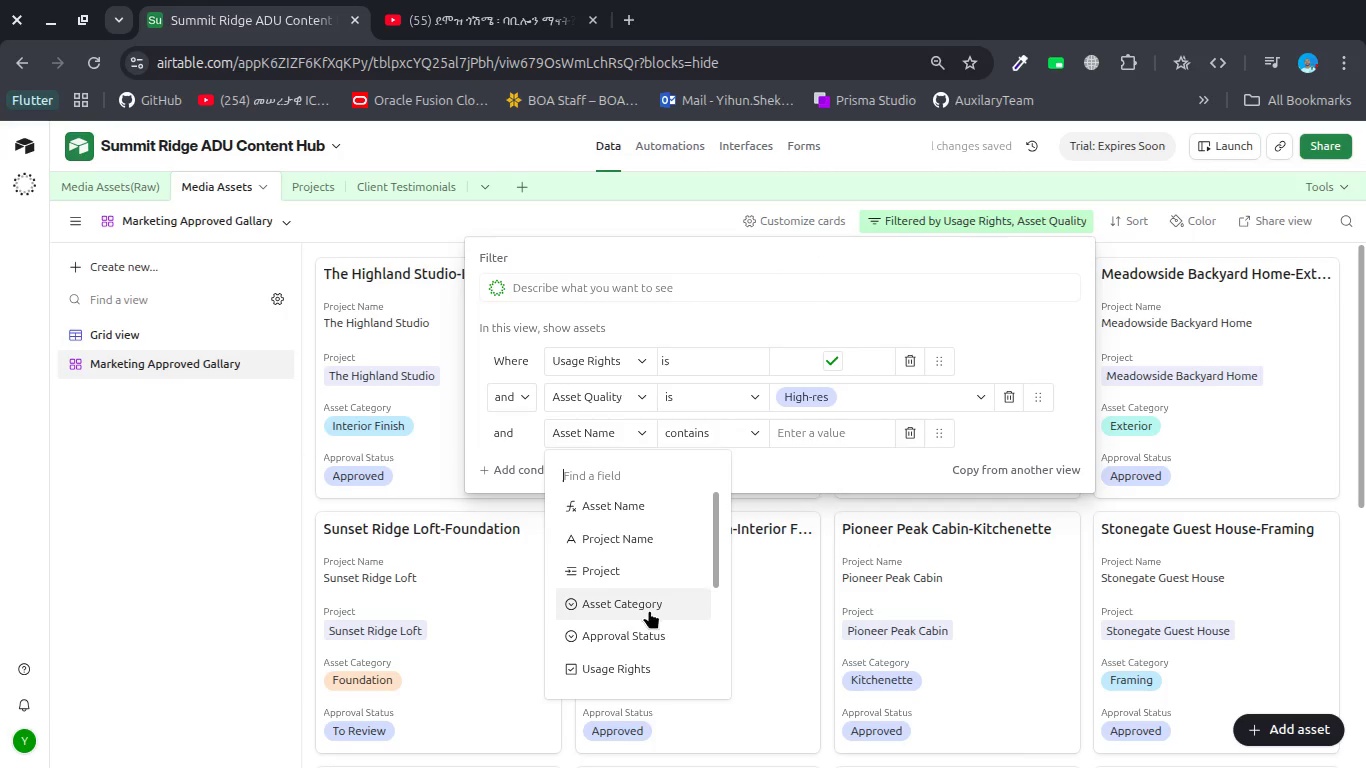 
scroll: coordinate [649, 610], scroll_direction: down, amount: 2.0
 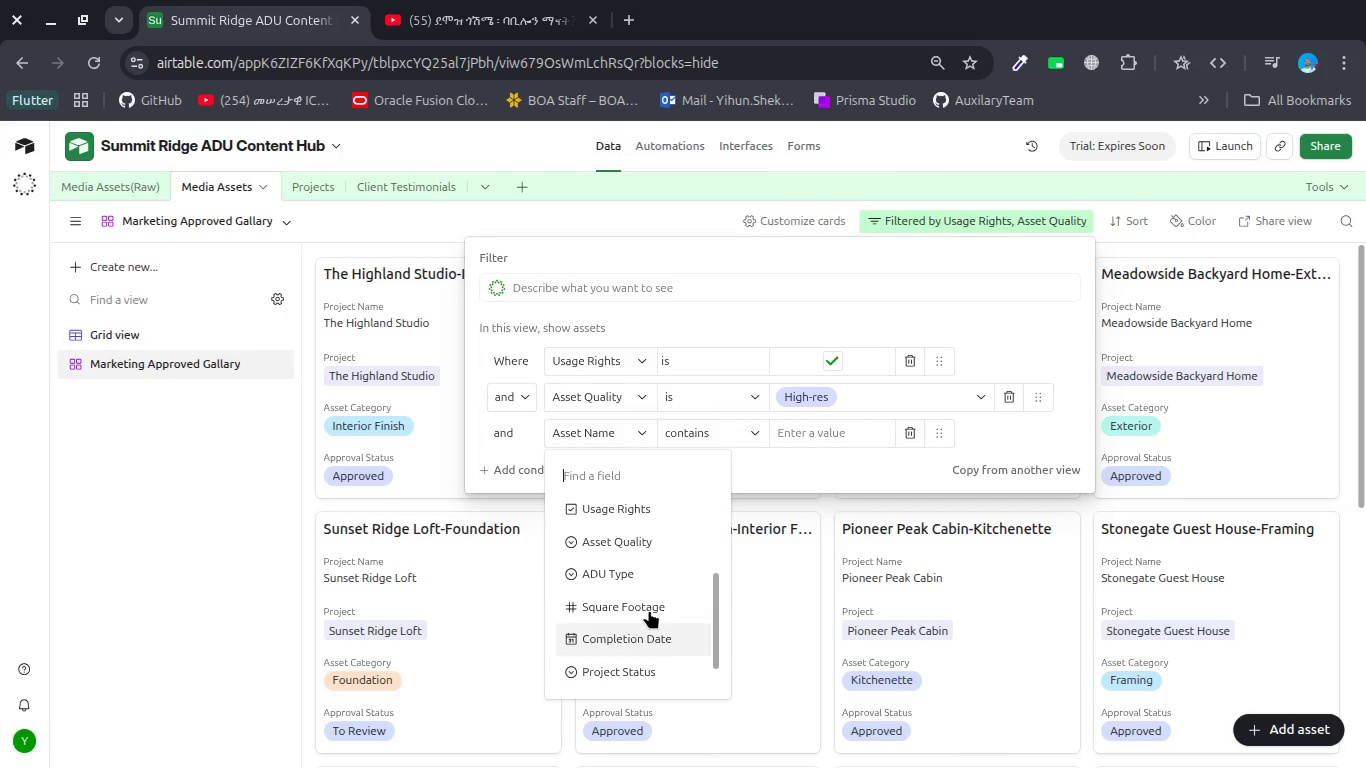 
left_click([619, 509])
 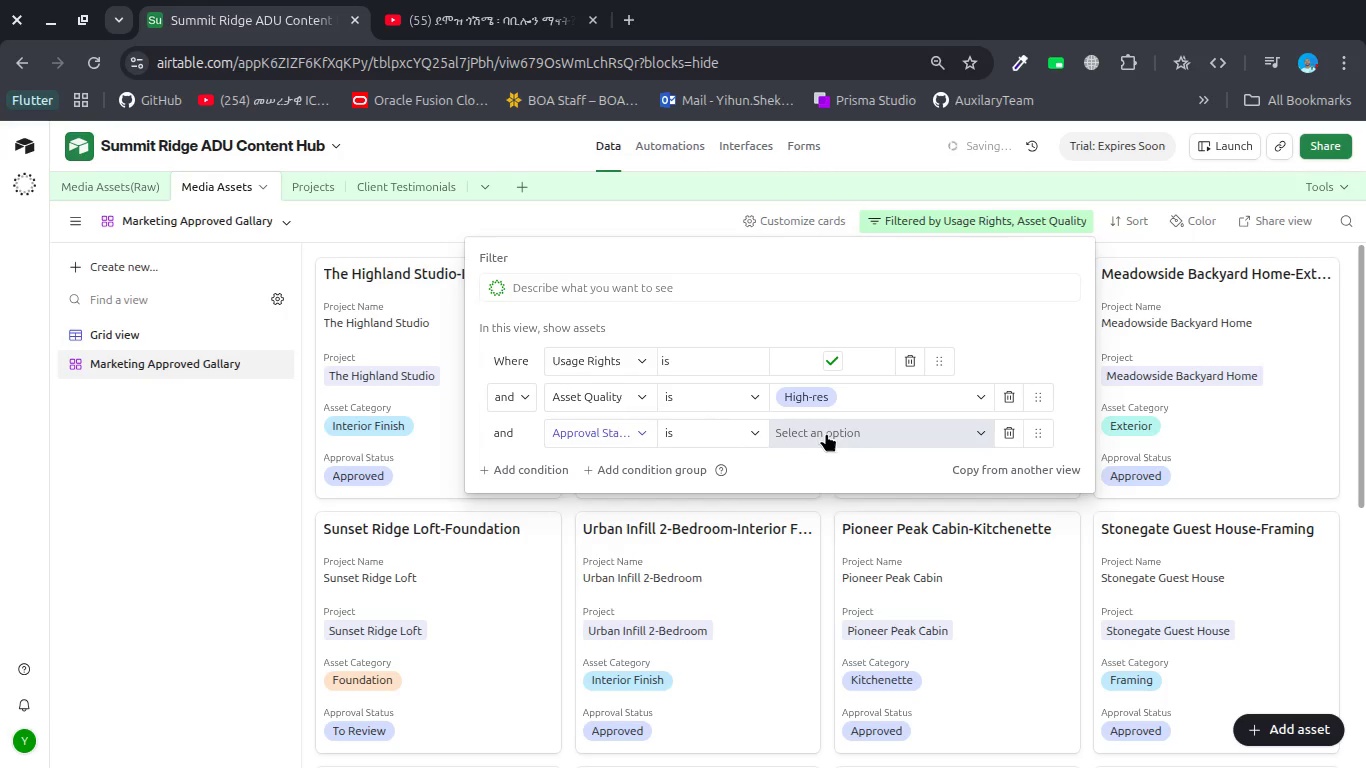 
left_click([827, 433])
 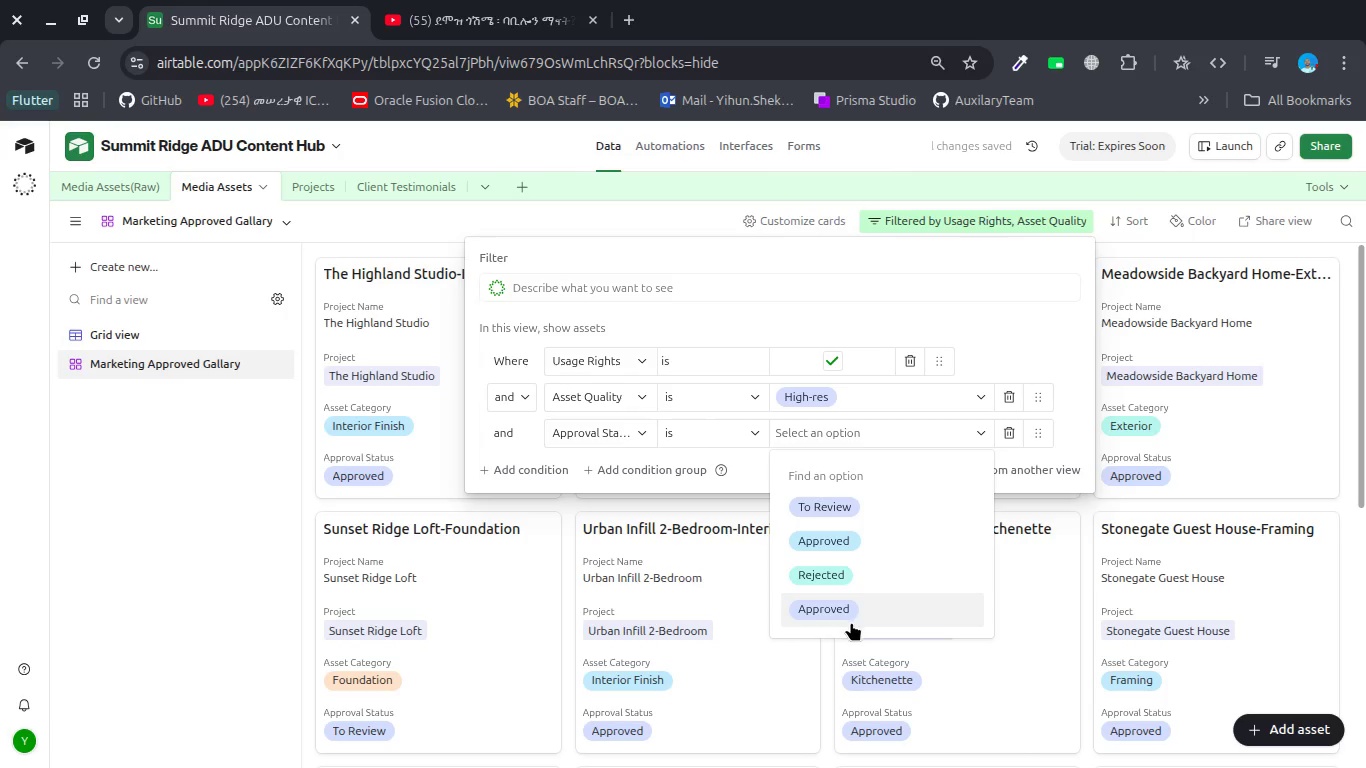 
left_click([875, 602])
 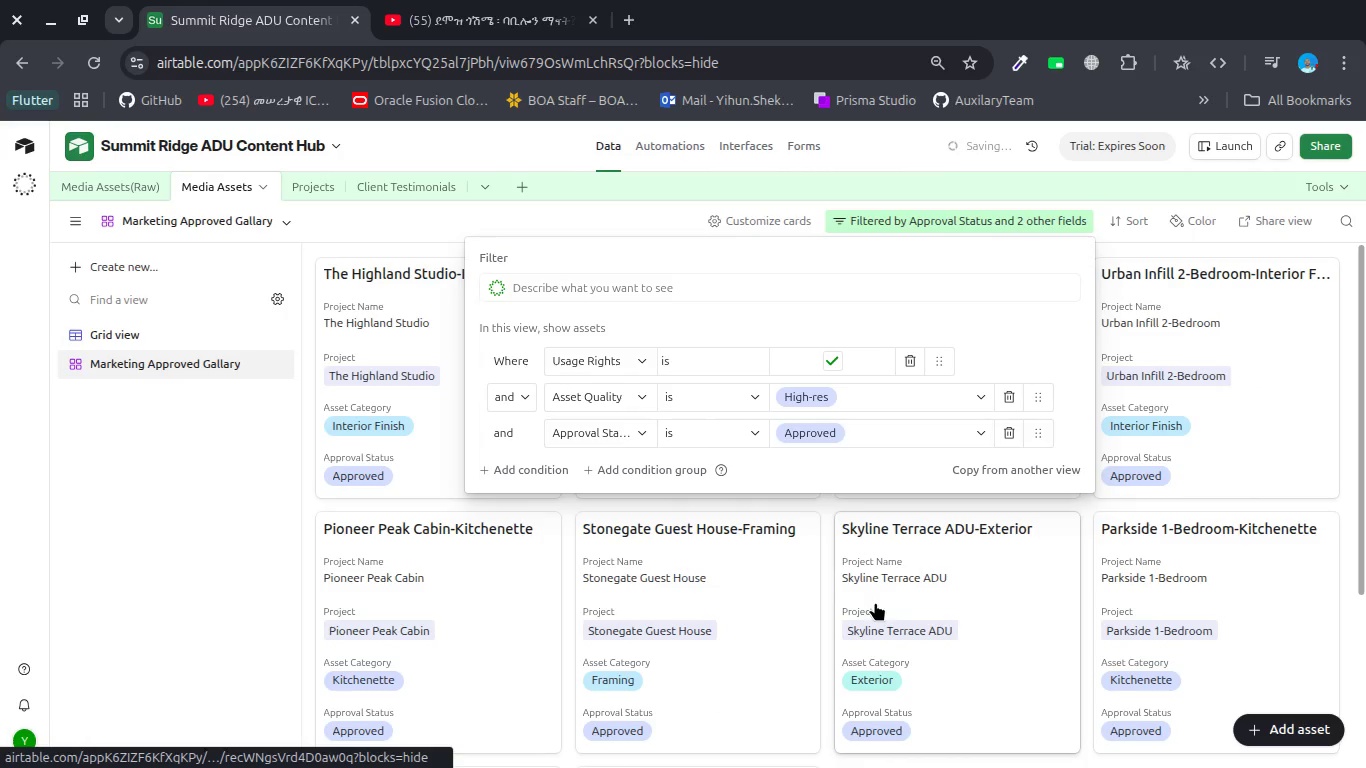 
key(Alt+AltLeft)
 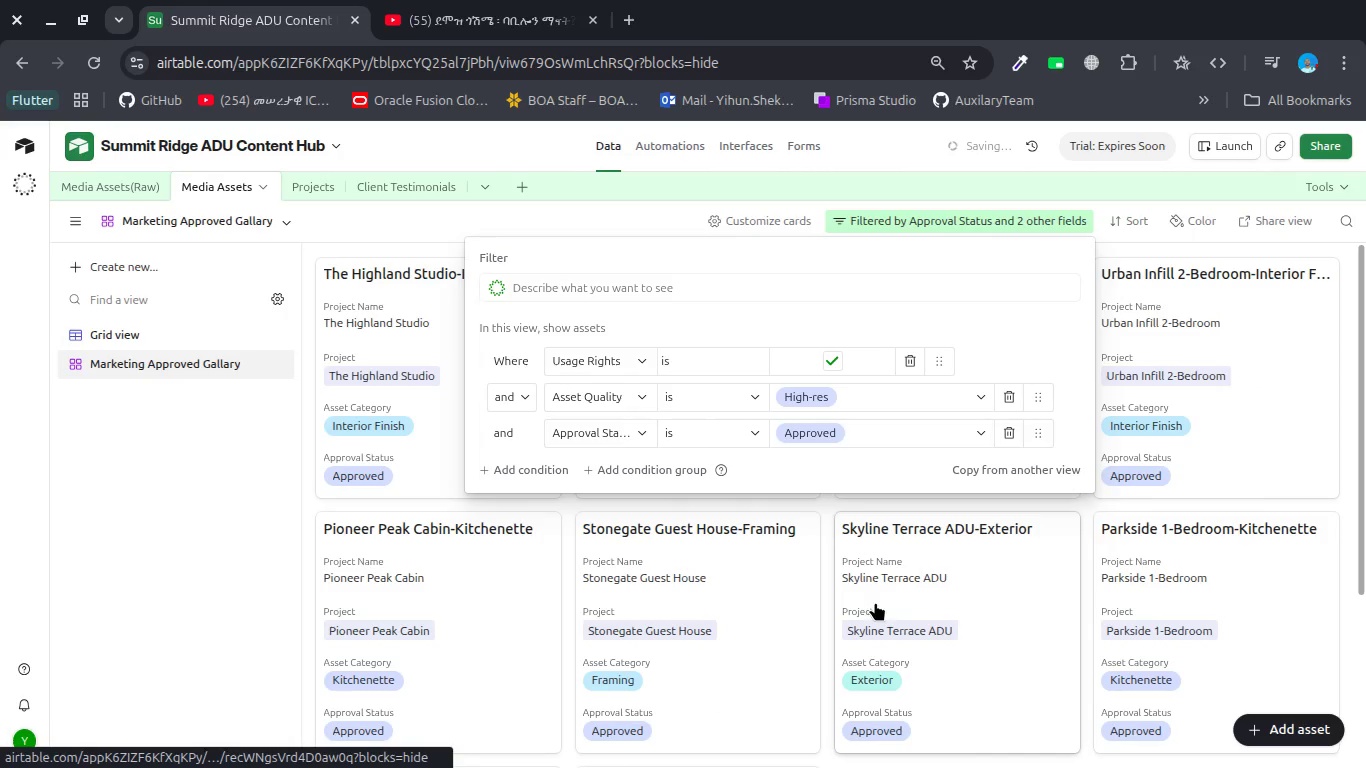 
key(Alt+Tab)